 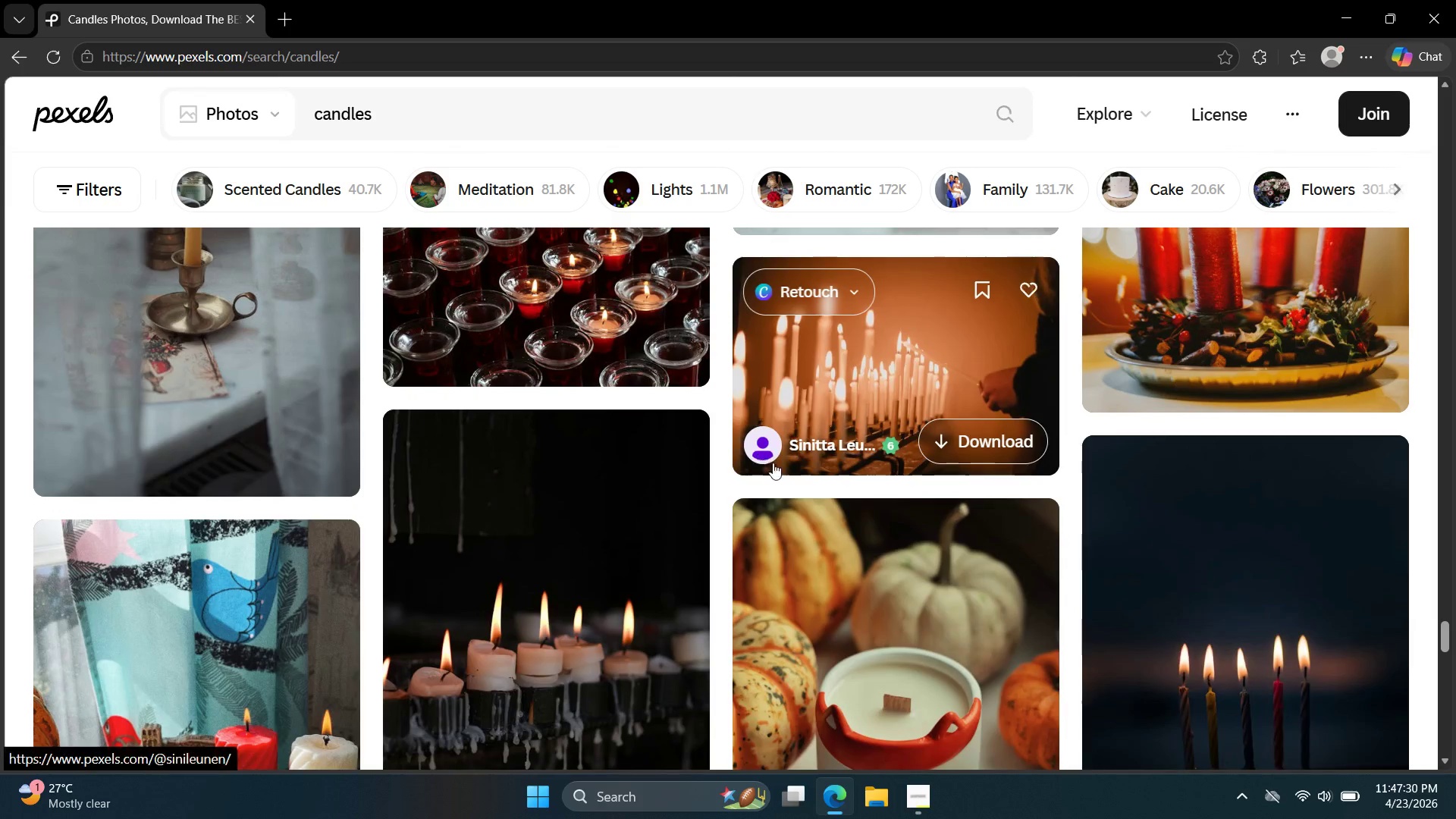 
scroll: coordinate [664, 481], scroll_direction: down, amount: 28.0
 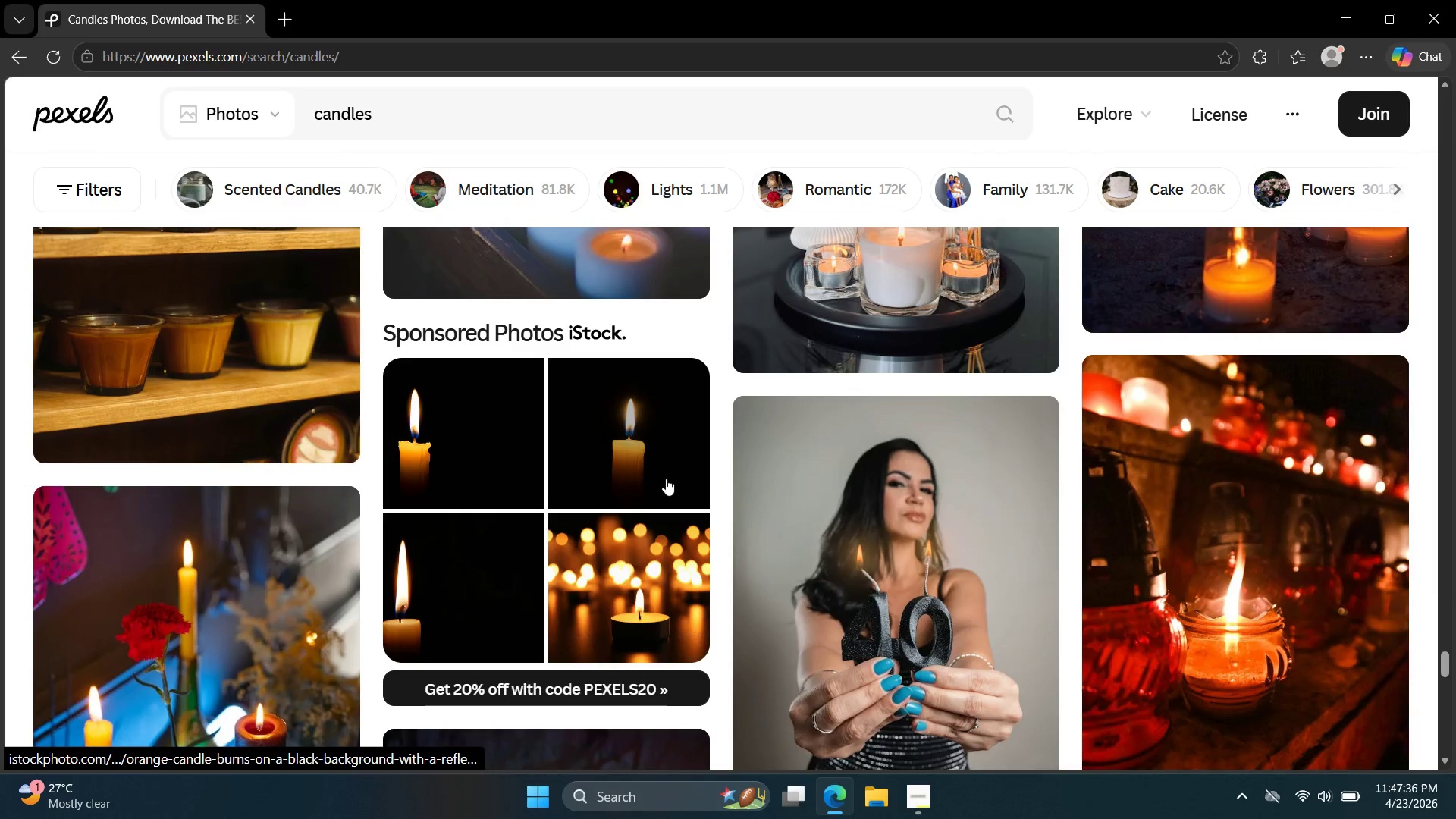 
scroll: coordinate [689, 502], scroll_direction: down, amount: 27.0
 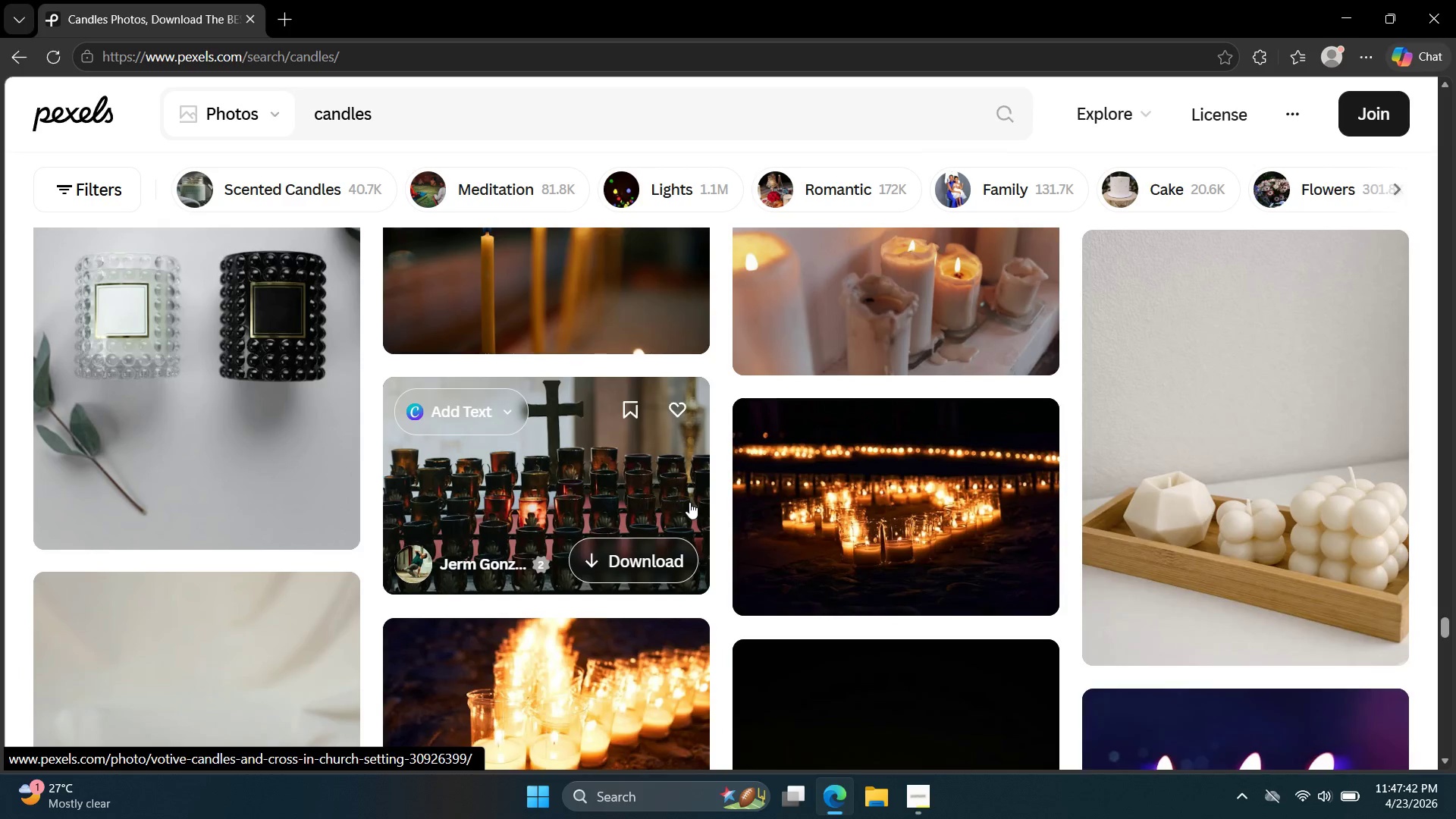 
scroll: coordinate [693, 510], scroll_direction: down, amount: 13.0
 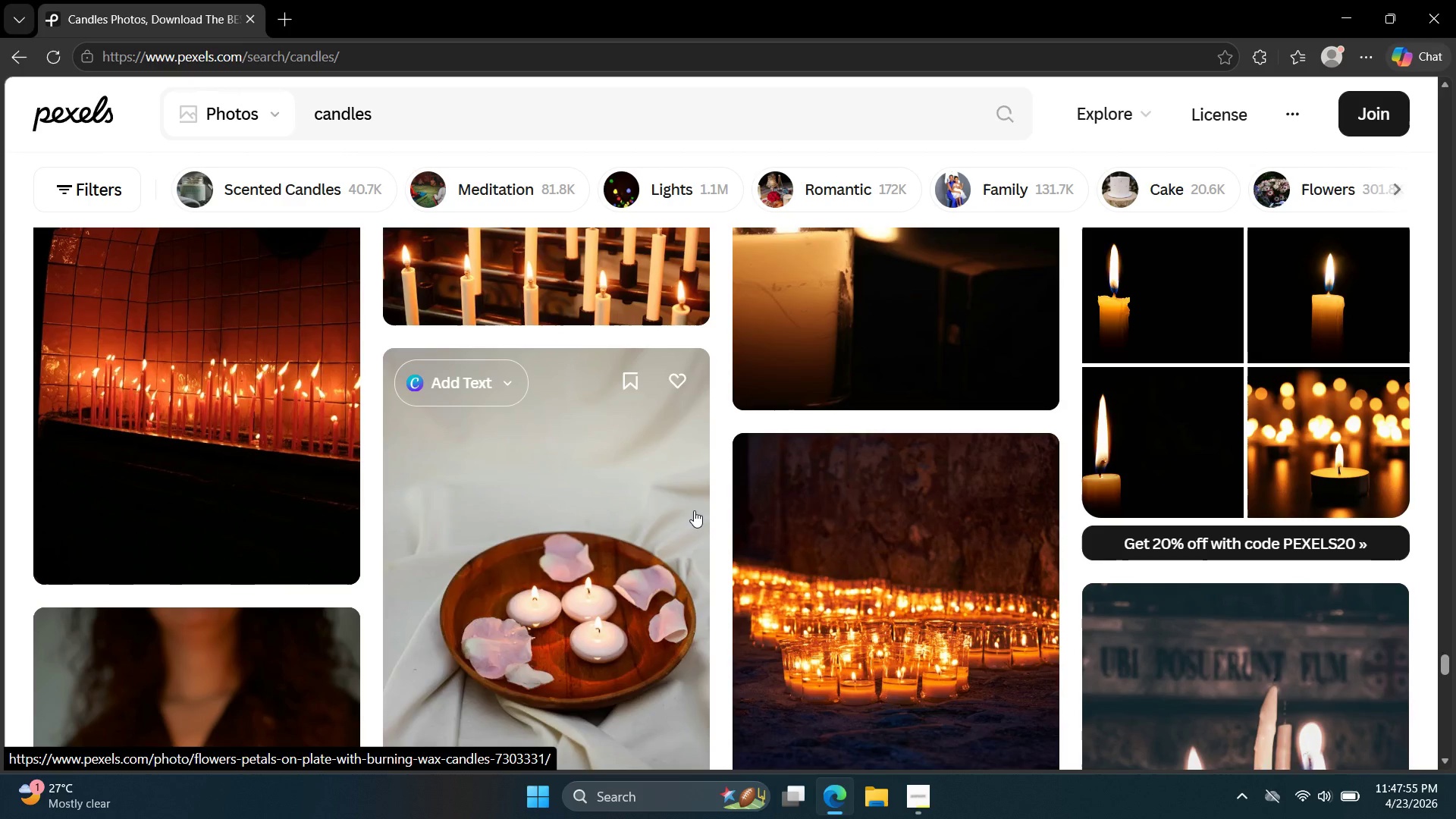 
wait(7.35)
 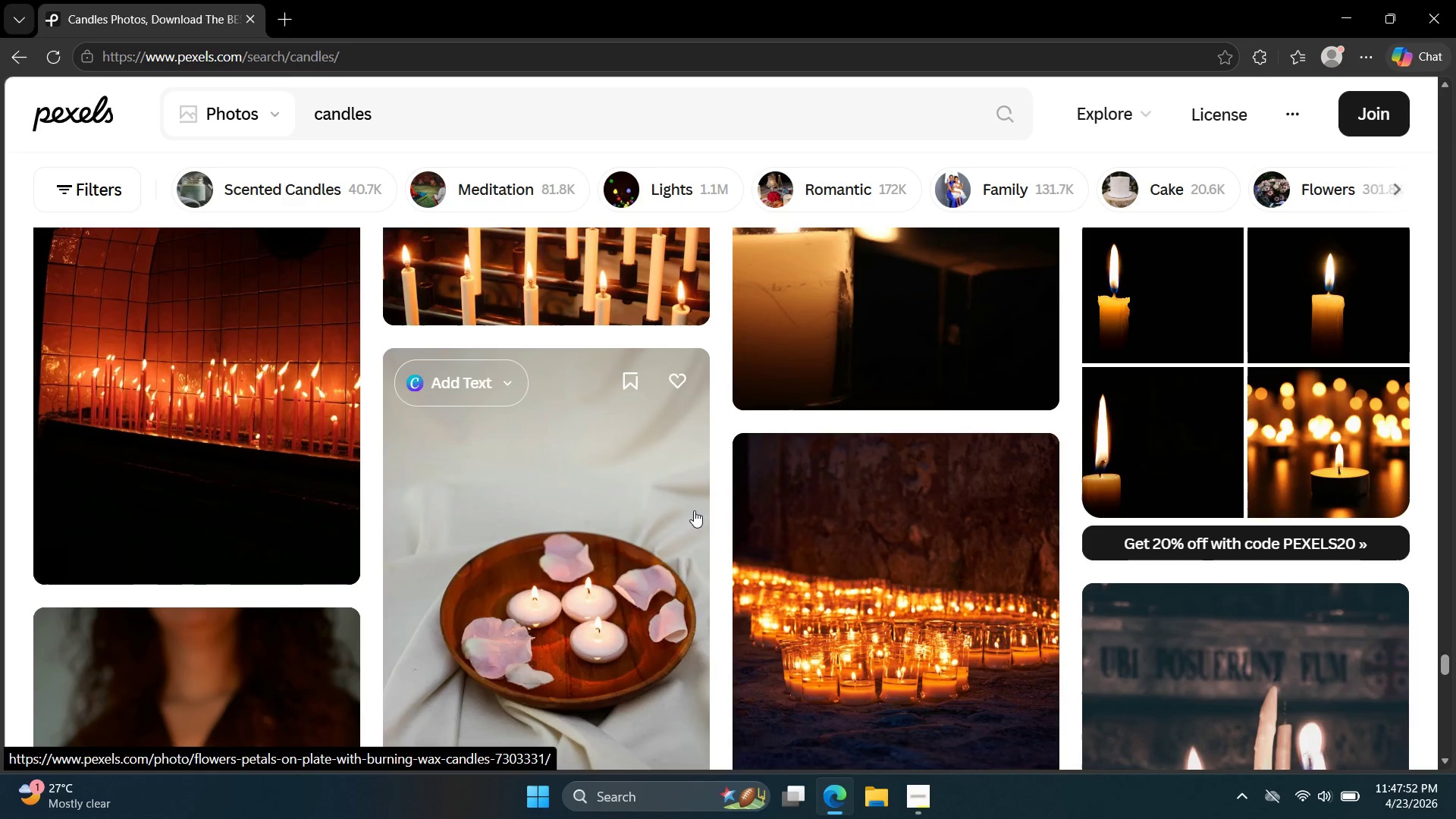 
scroll: coordinate [700, 519], scroll_direction: down, amount: 12.0
 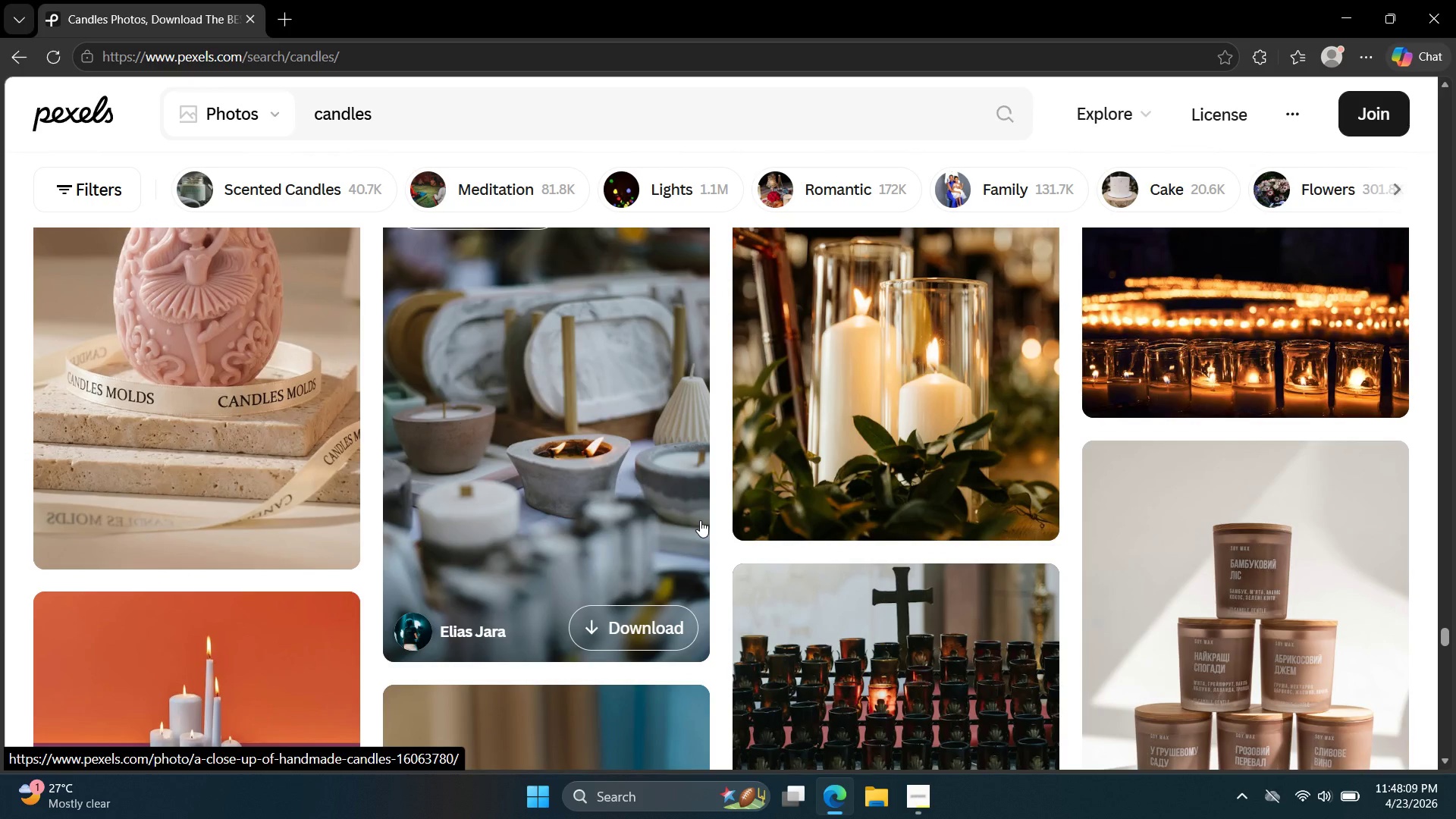 
wait(6.59)
 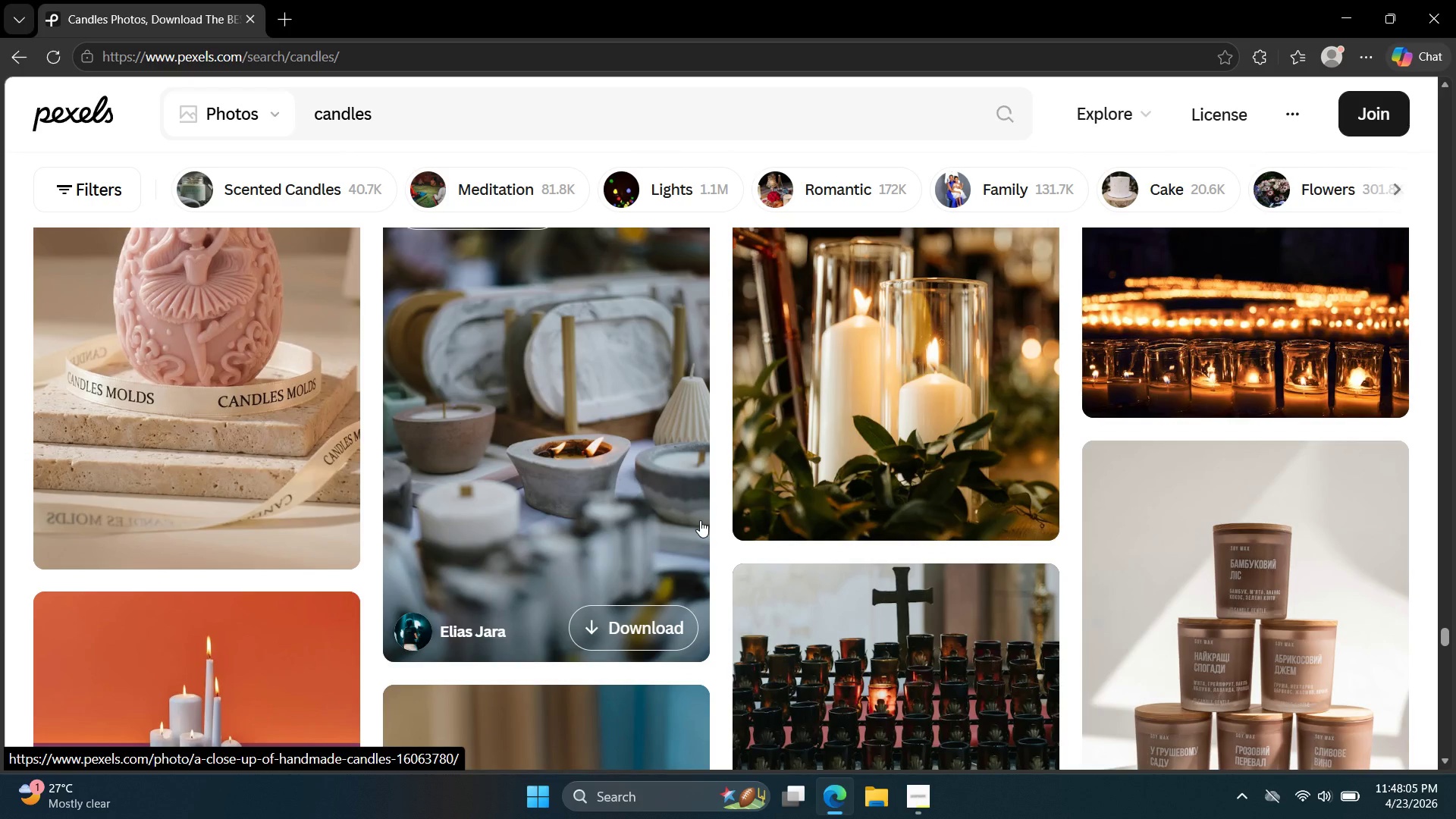 
scroll: coordinate [701, 525], scroll_direction: down, amount: 5.0
 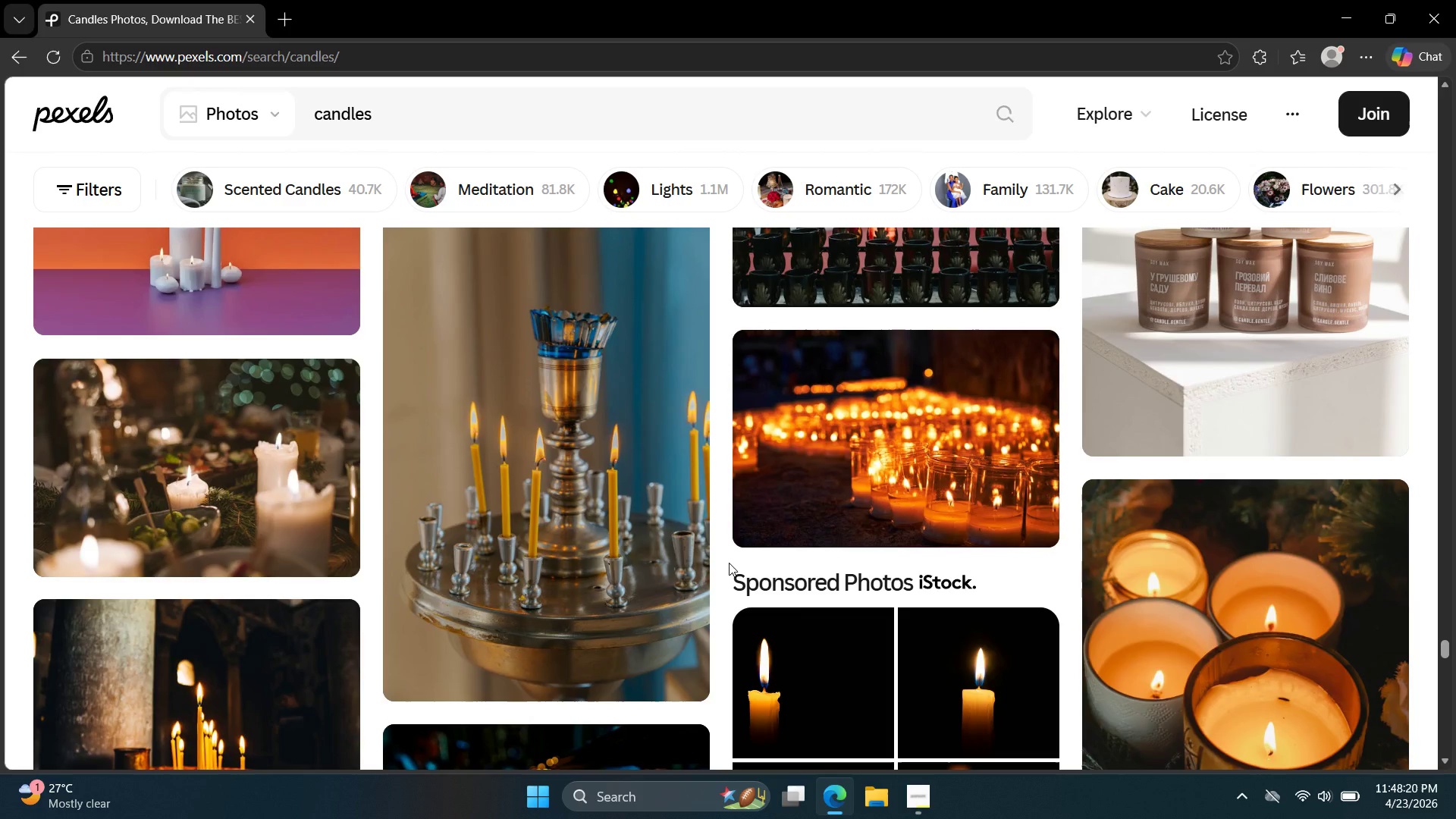 
wait(12.54)
 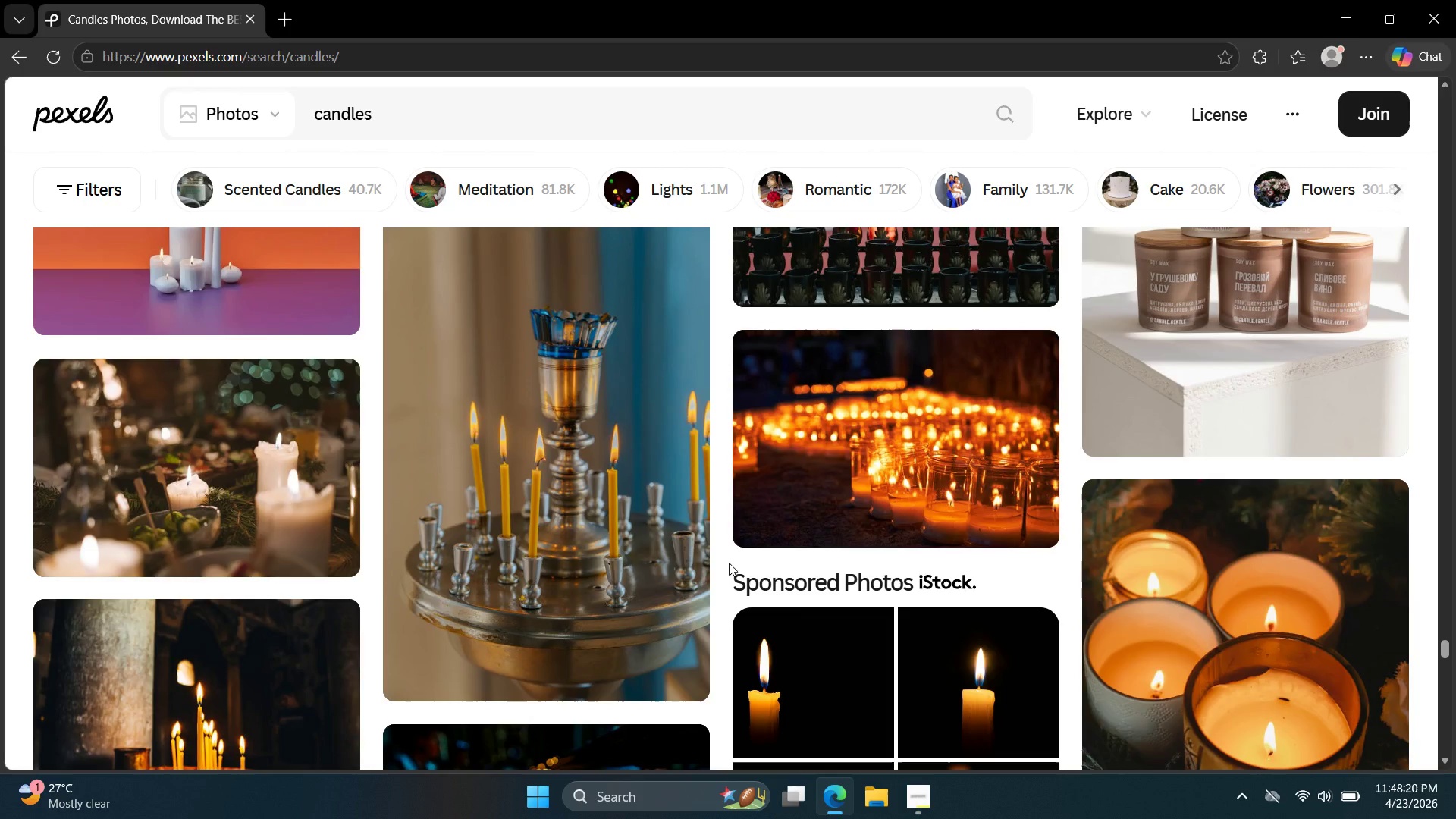 
scroll: coordinate [720, 558], scroll_direction: down, amount: 6.0
 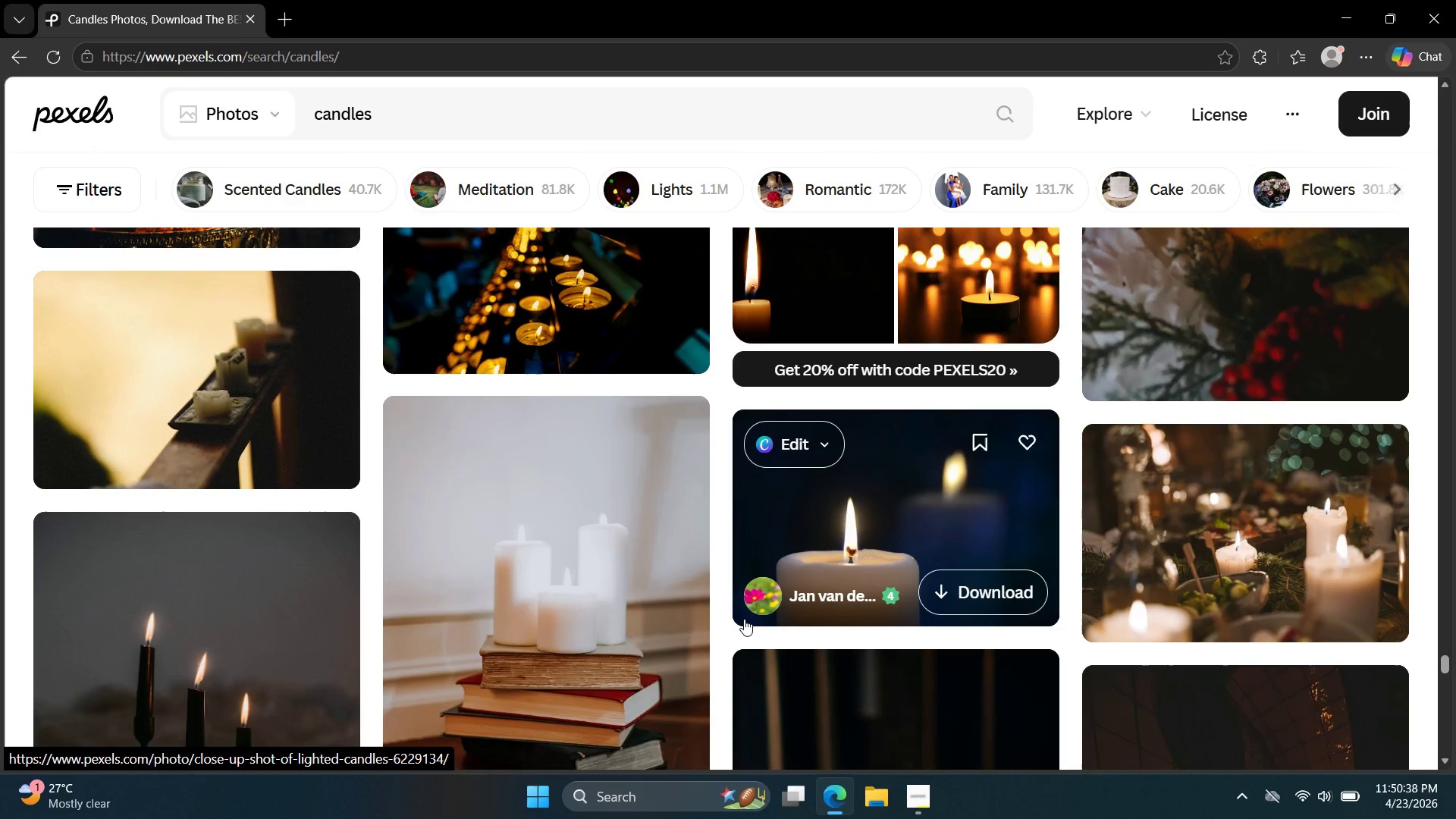 
wait(136.86)
 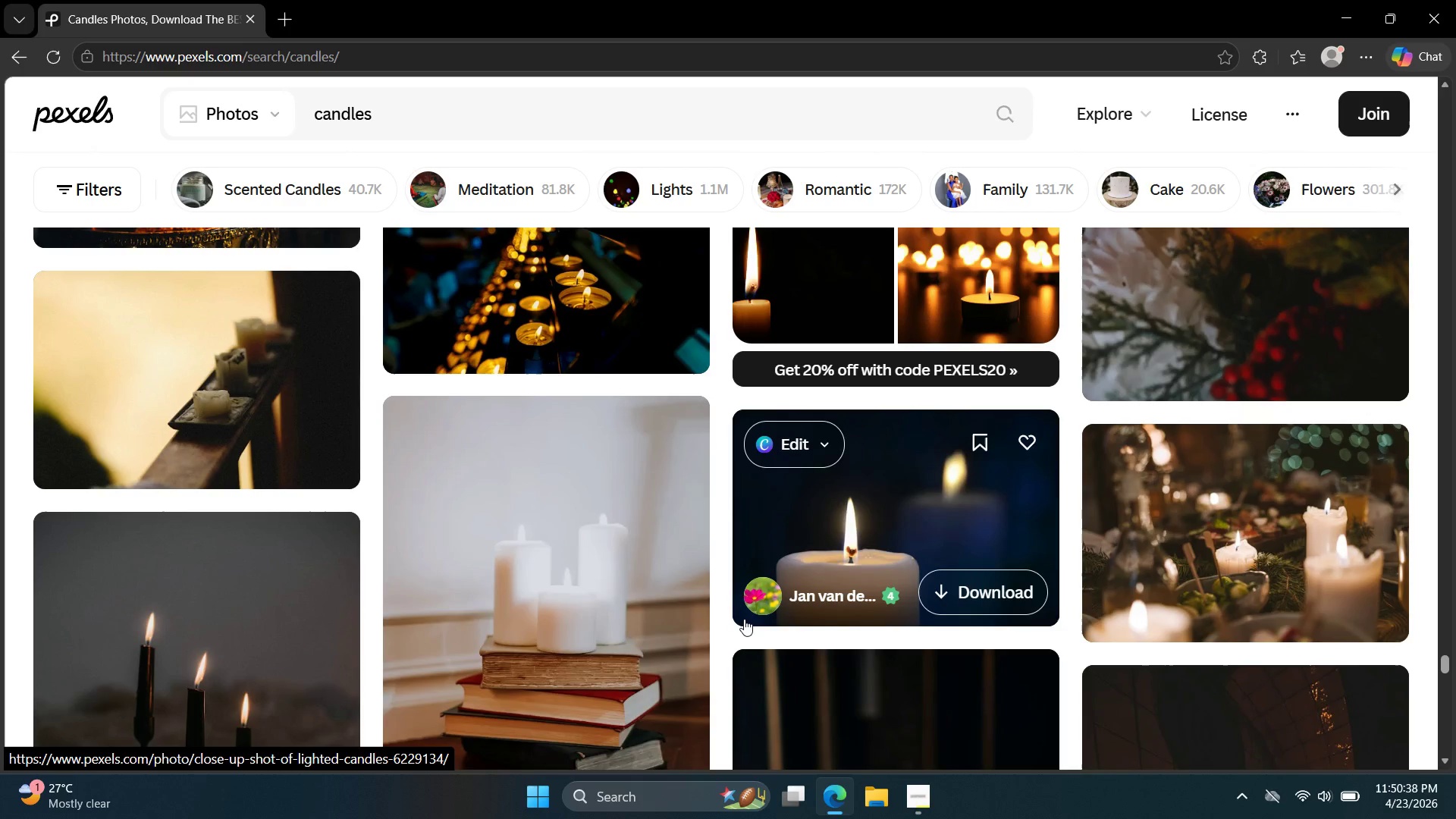 
scroll: coordinate [851, 631], scroll_direction: down, amount: 20.0
 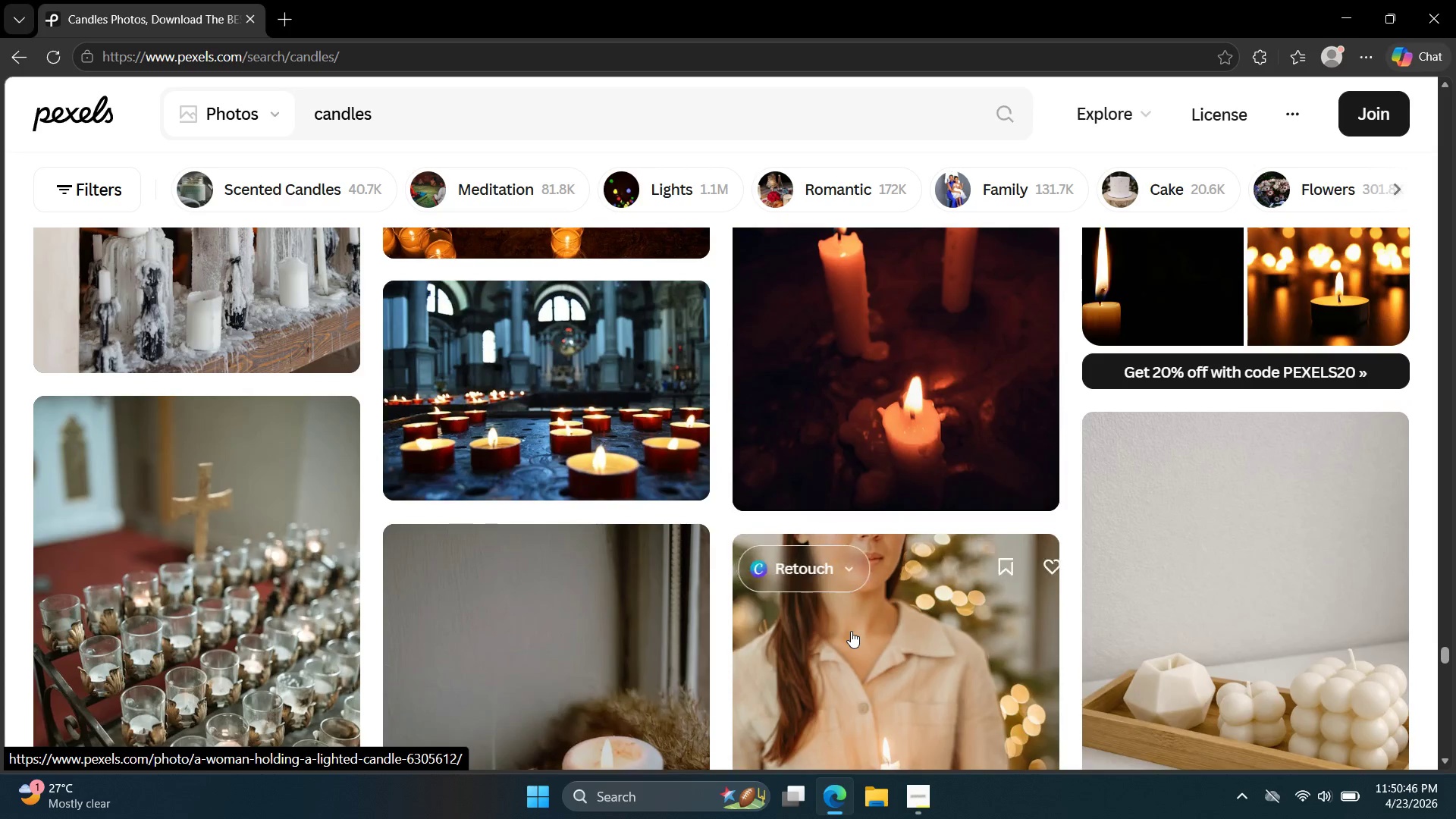 
scroll: coordinate [671, 535], scroll_direction: down, amount: 30.0
 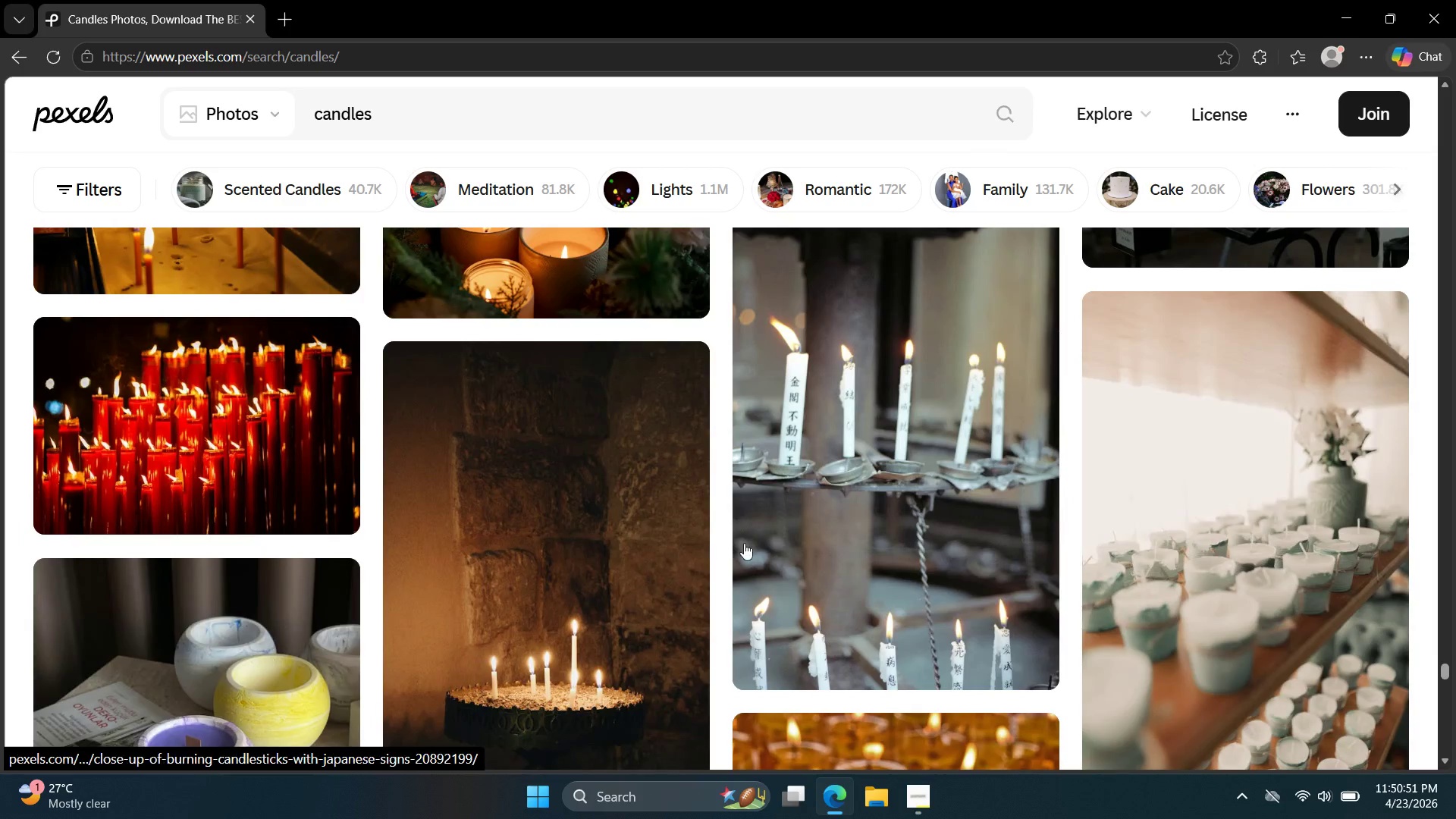 
scroll: coordinate [759, 534], scroll_direction: down, amount: 37.0
 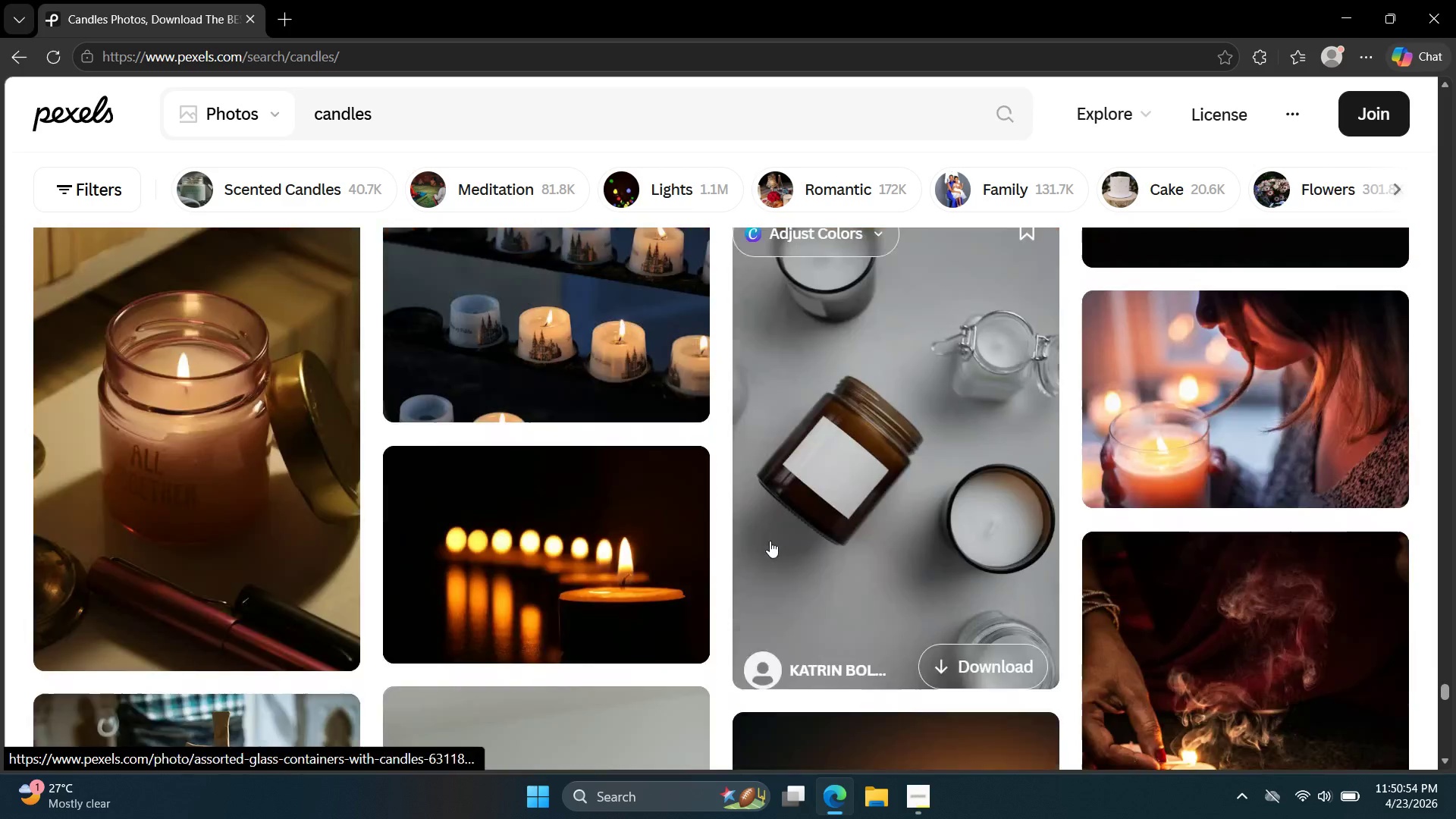 
mouse_move([755, 544])
 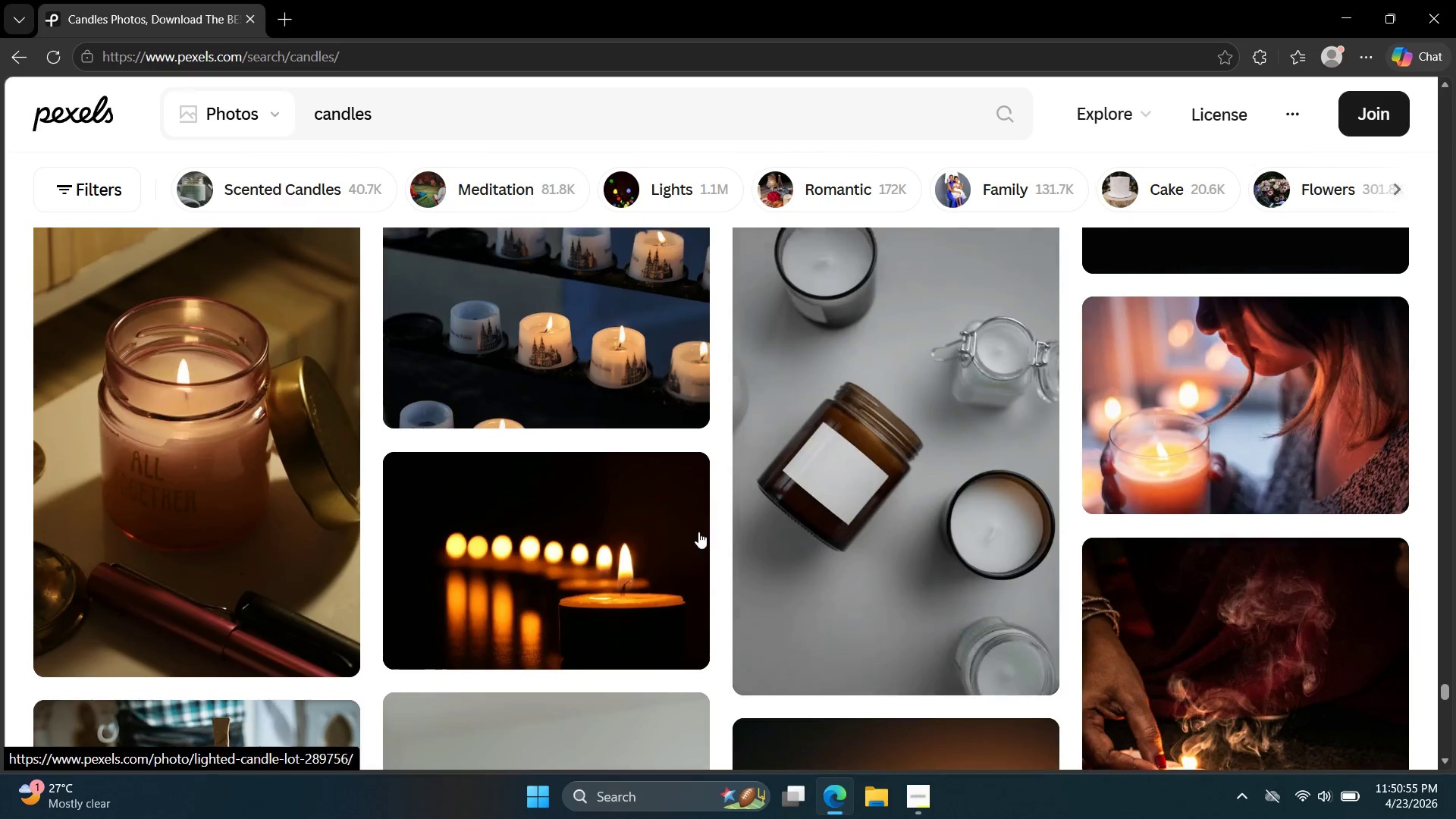 
scroll: coordinate [893, 547], scroll_direction: down, amount: 37.0
 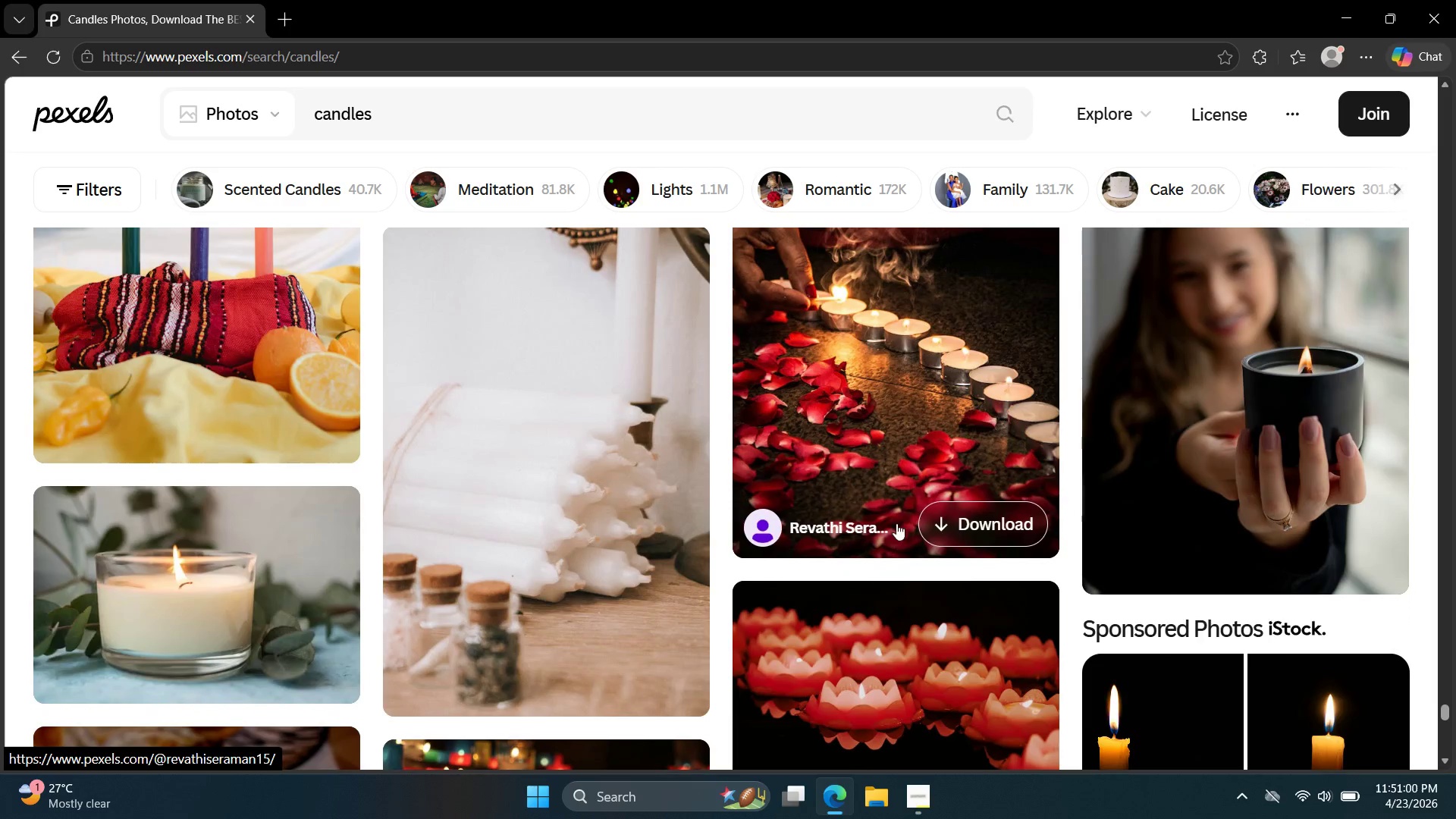 
scroll: coordinate [654, 524], scroll_direction: down, amount: 44.0
 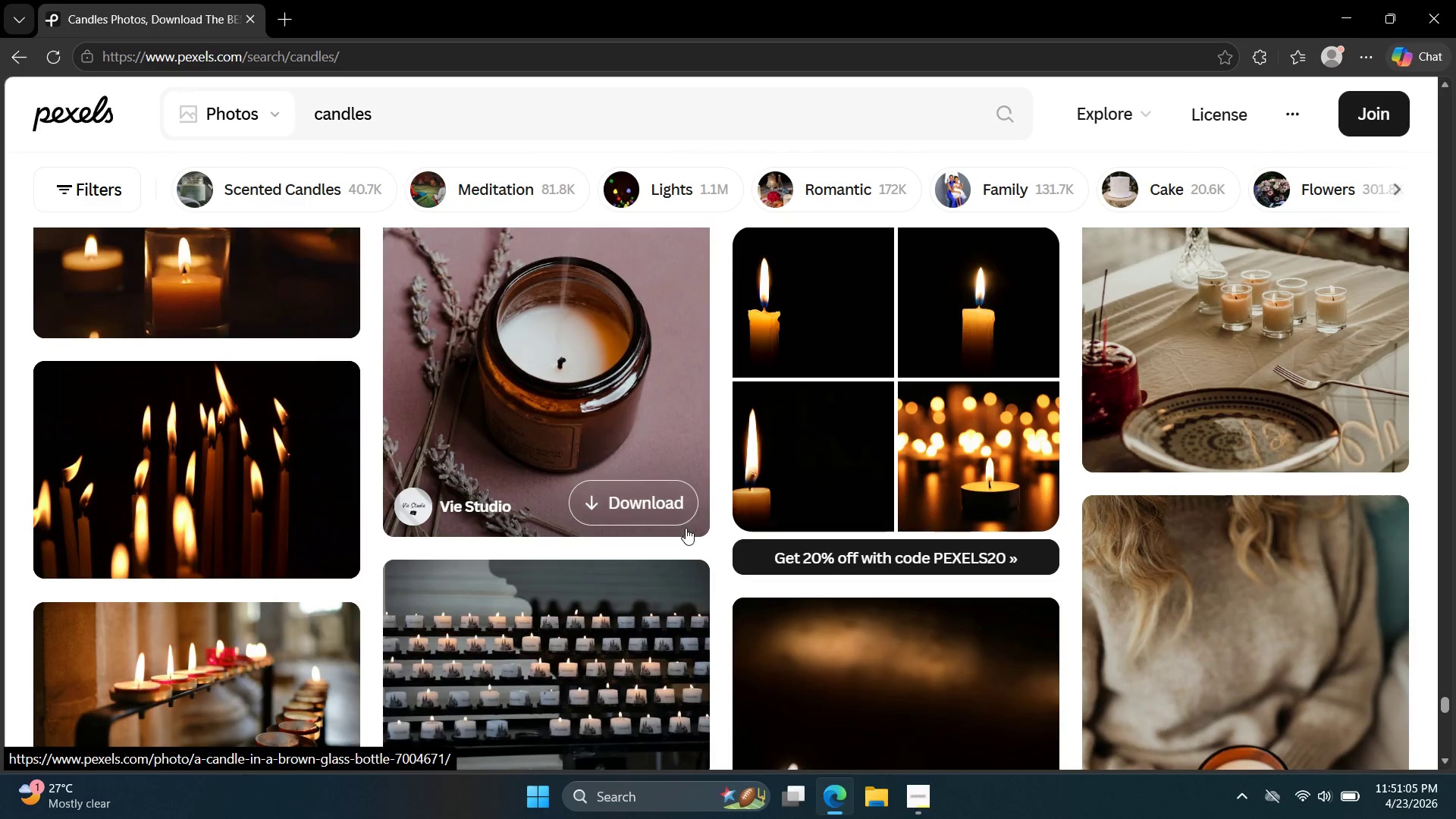 
scroll: coordinate [839, 579], scroll_direction: down, amount: 45.0
 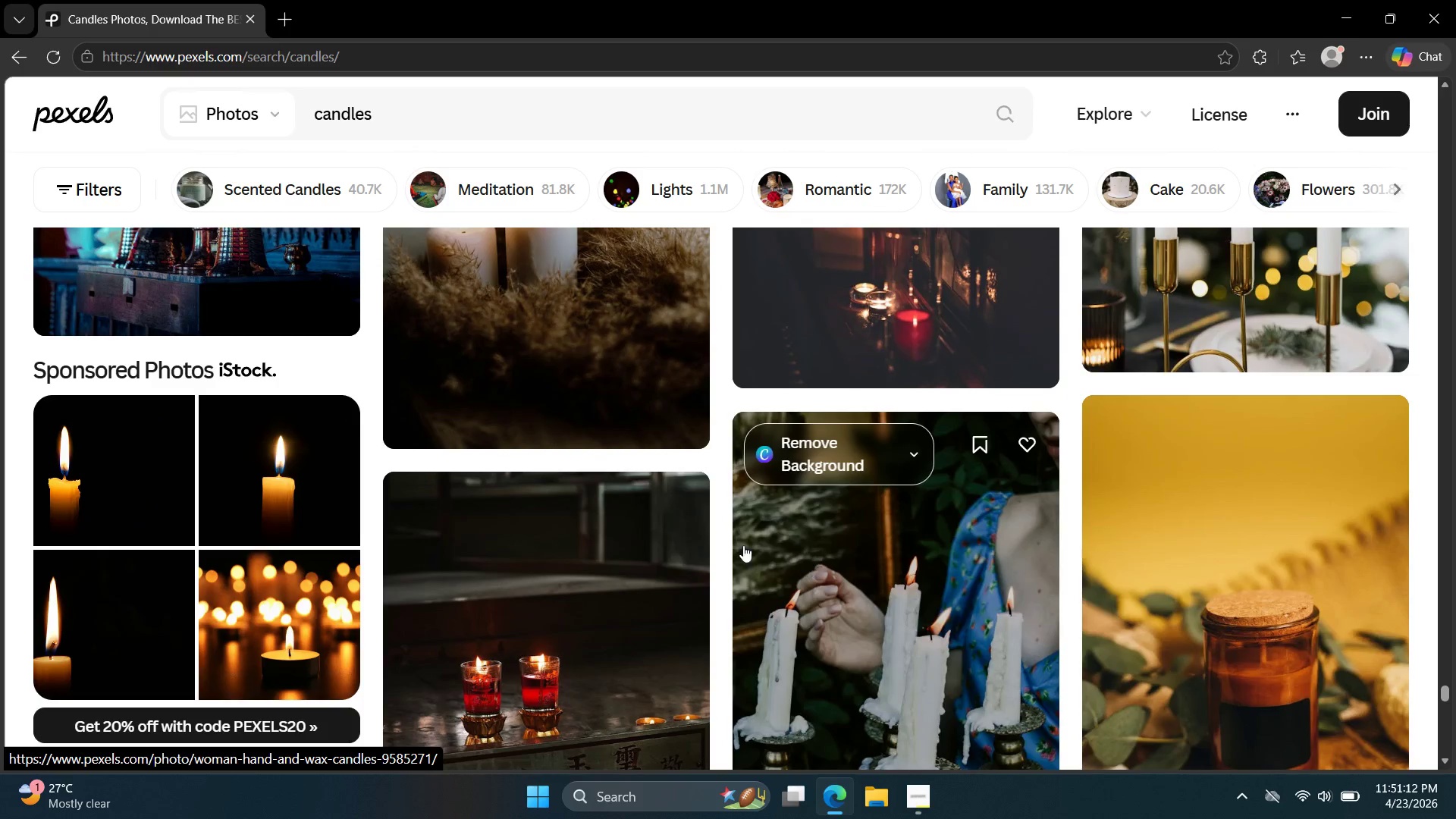 
scroll: coordinate [704, 528], scroll_direction: down, amount: 38.0
 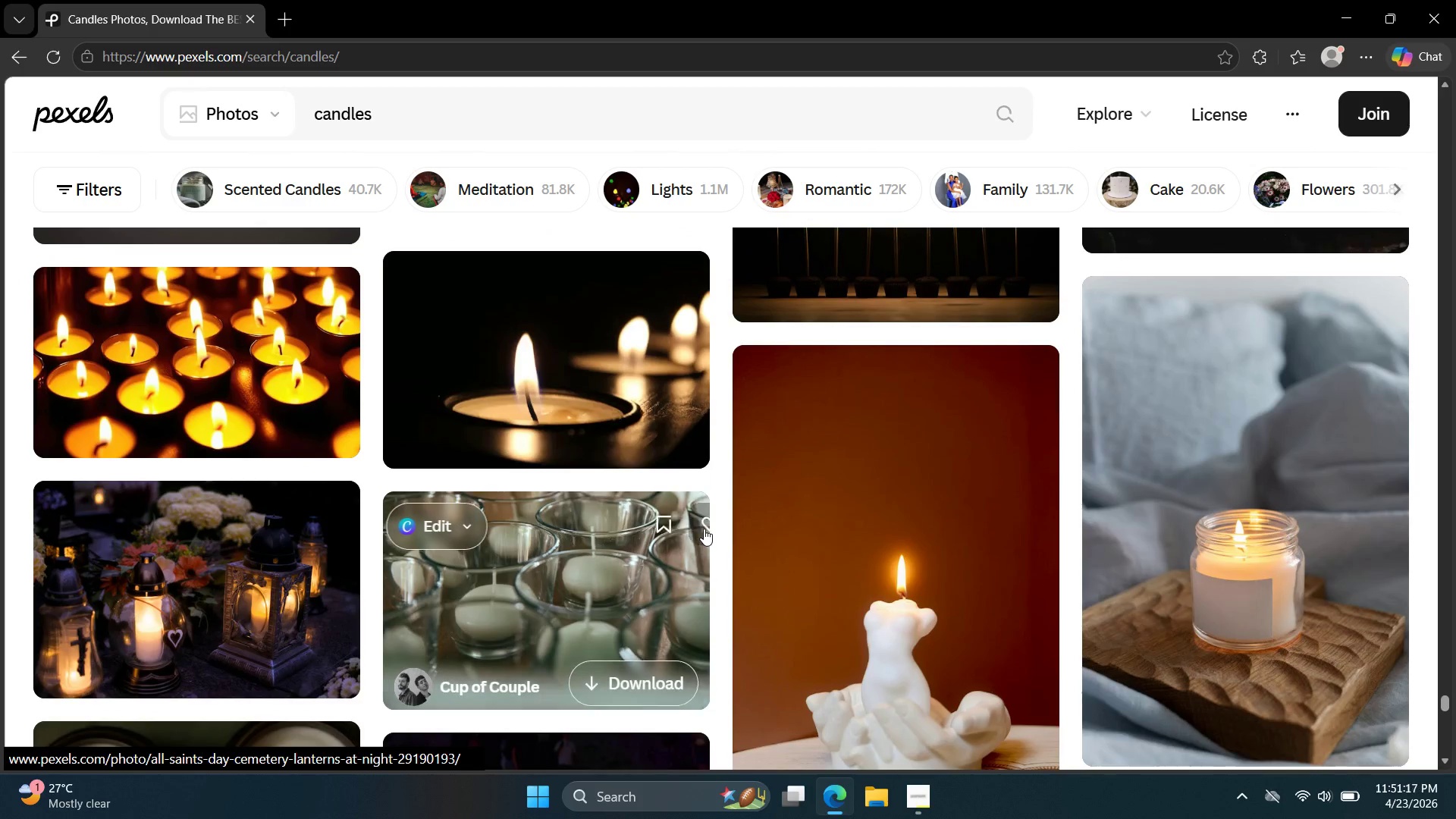 
scroll: coordinate [718, 544], scroll_direction: down, amount: 38.0
 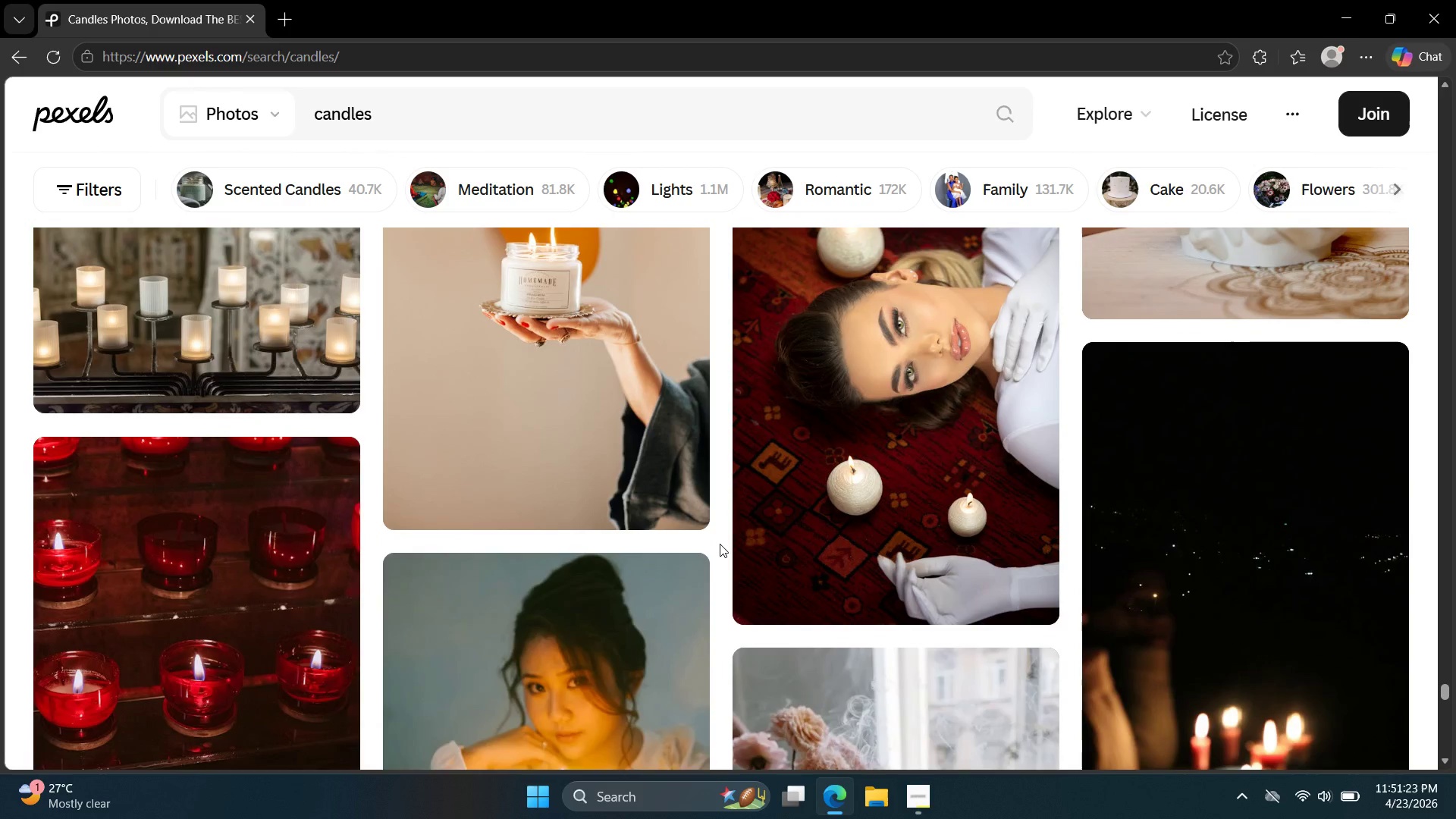 
scroll: coordinate [595, 476], scroll_direction: up, amount: 2.0
 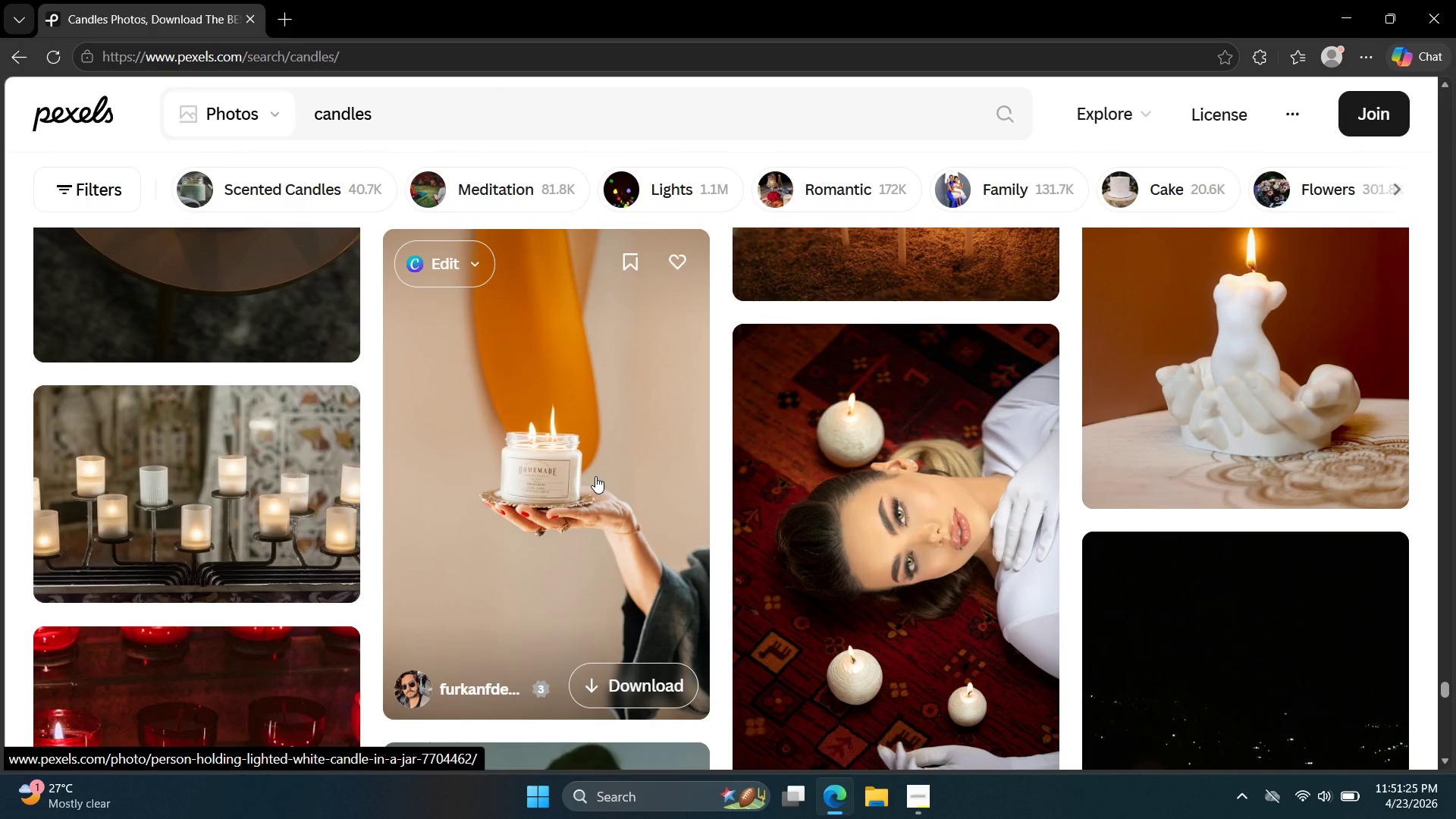 
left_click([595, 476])
 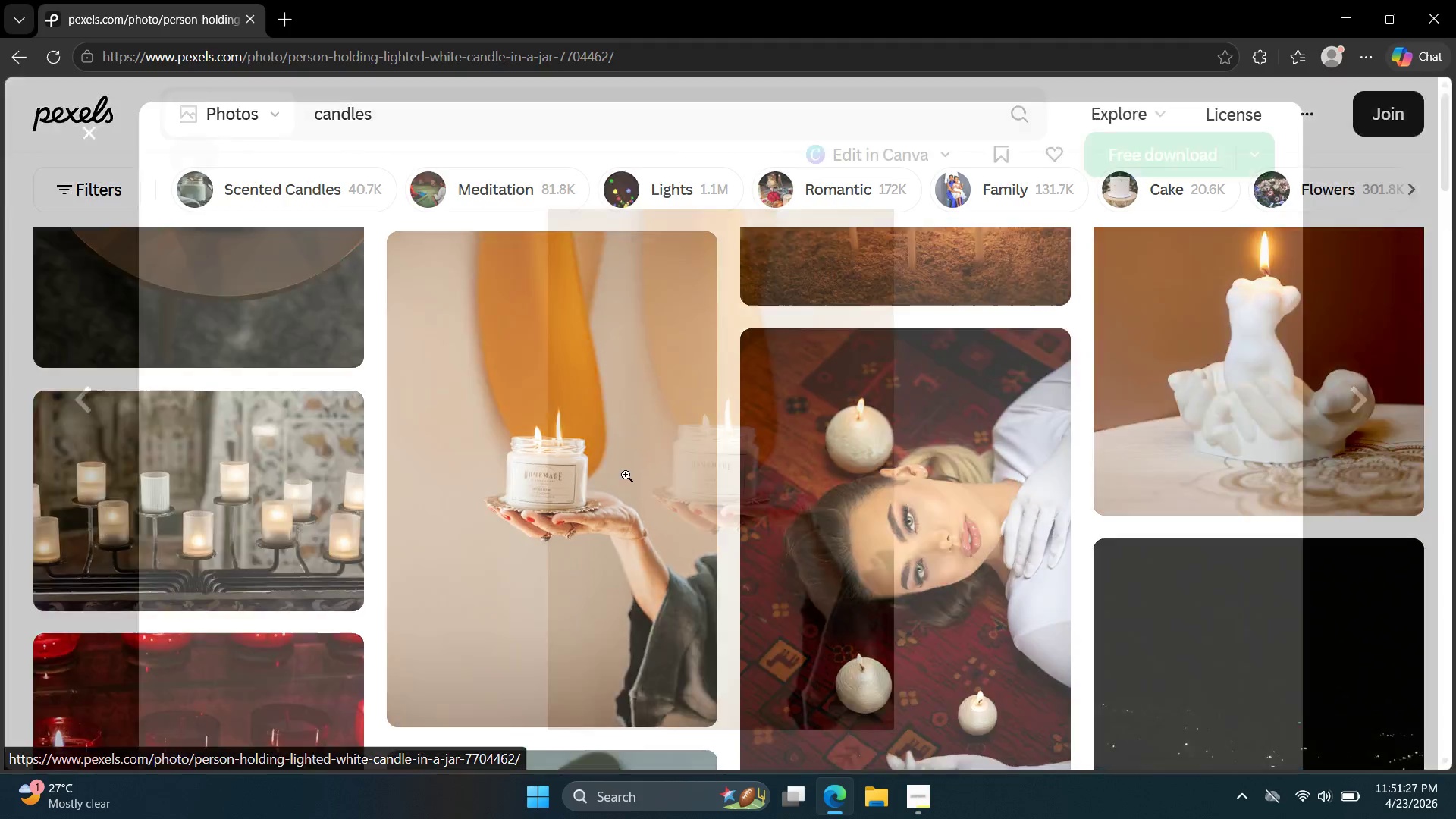 
scroll: coordinate [664, 453], scroll_direction: down, amount: 15.0
 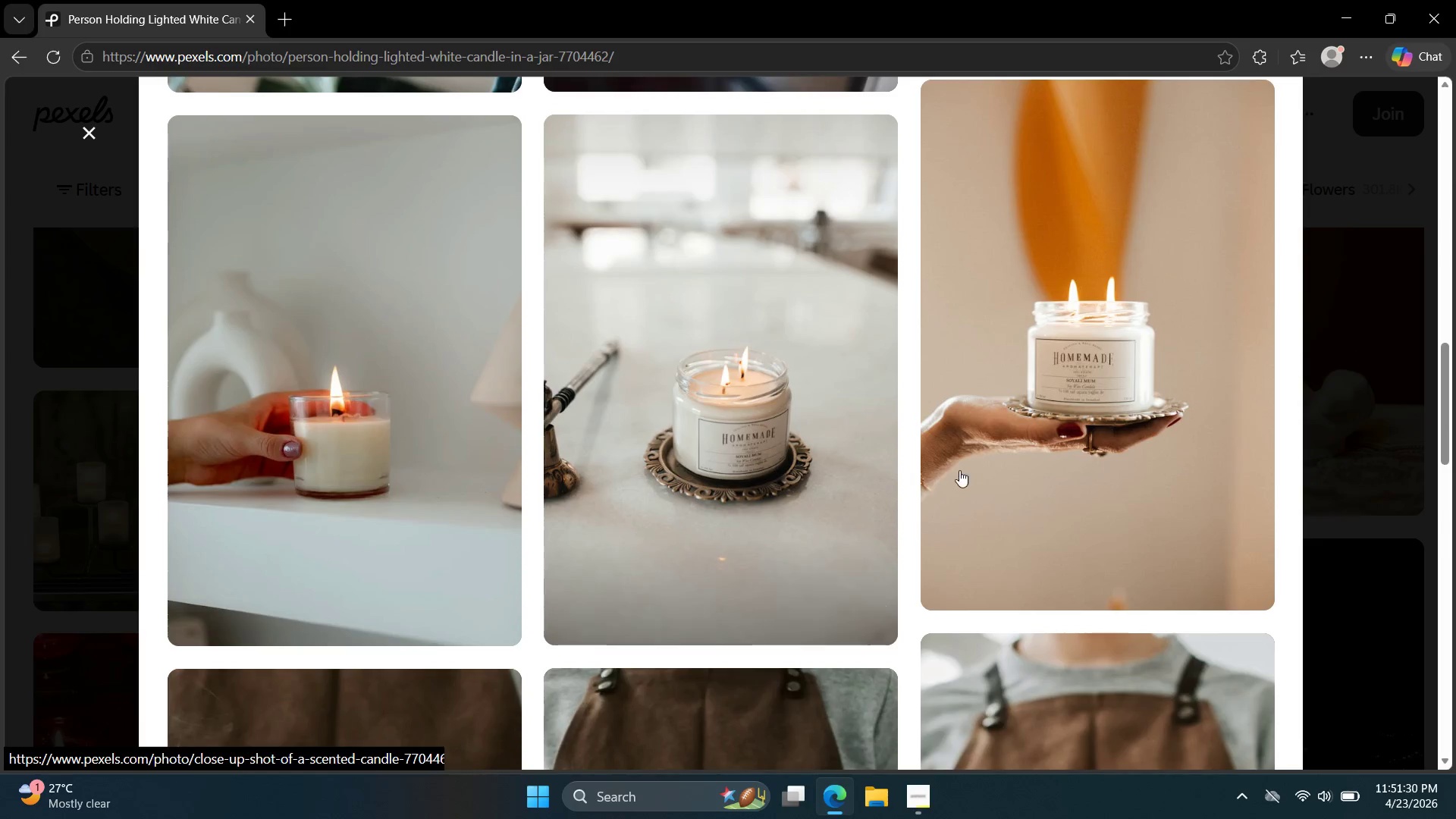 
scroll: coordinate [973, 454], scroll_direction: up, amount: 3.0
 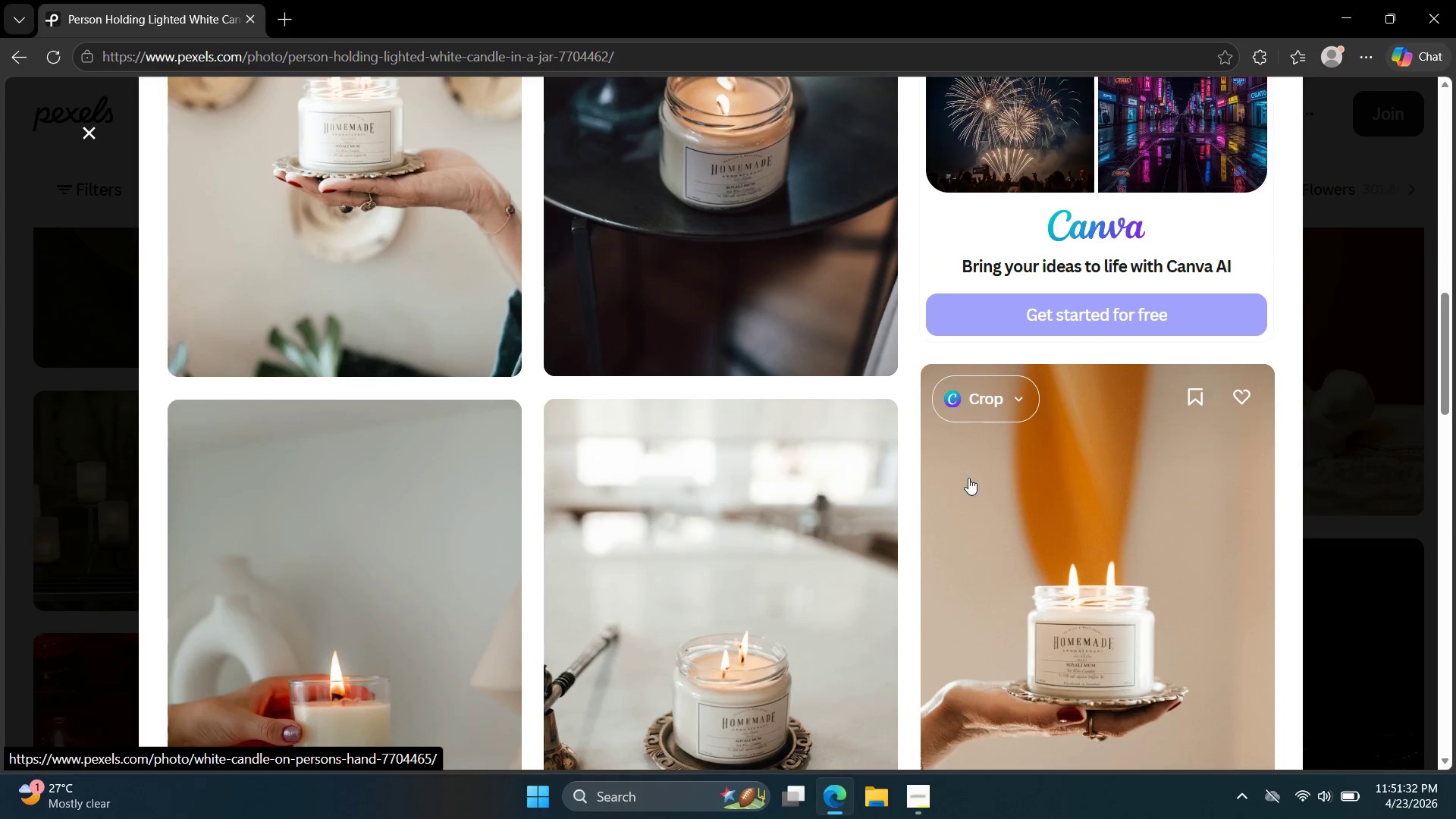 
left_click([1047, 522])
 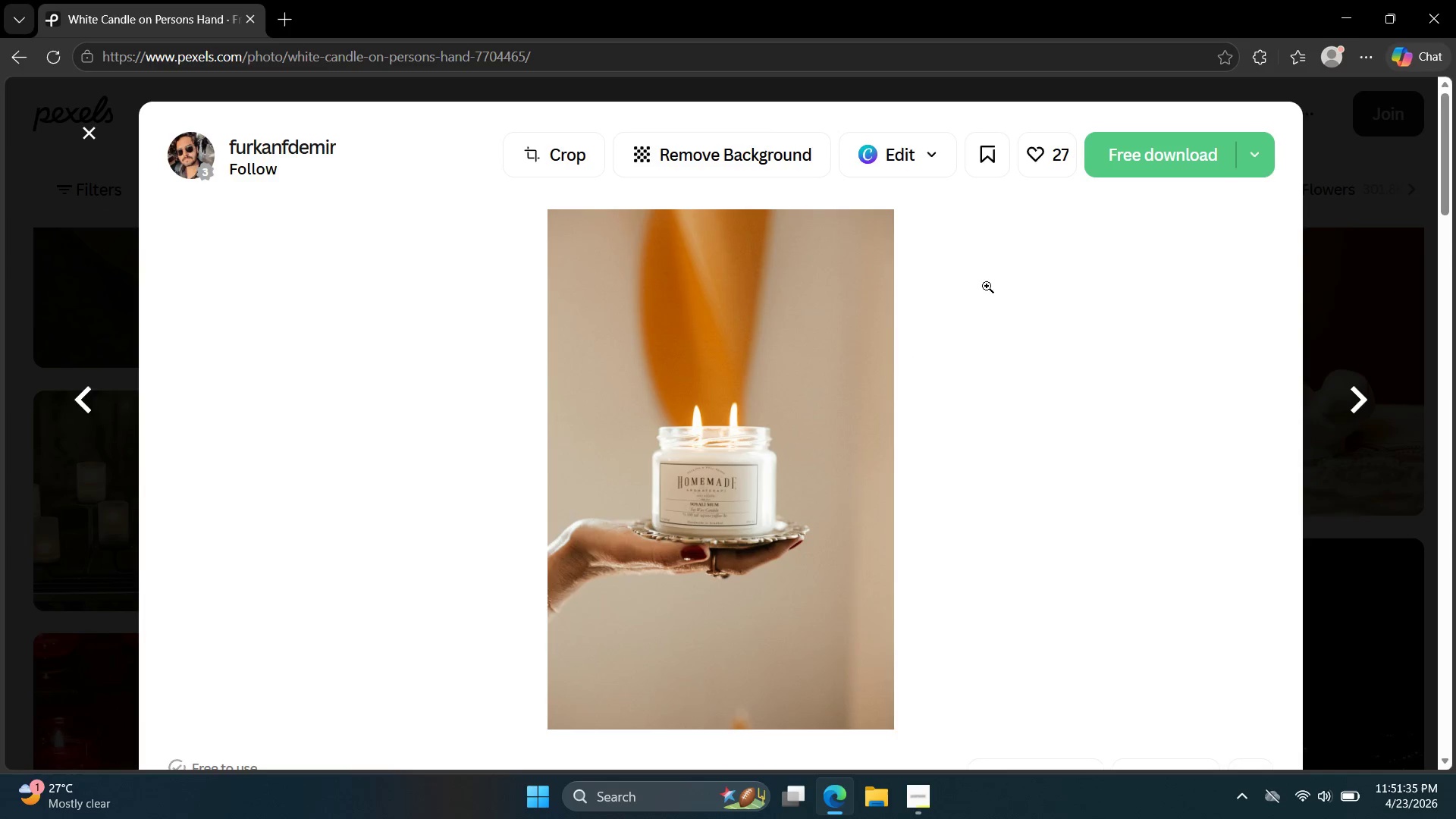 
left_click([1130, 163])
 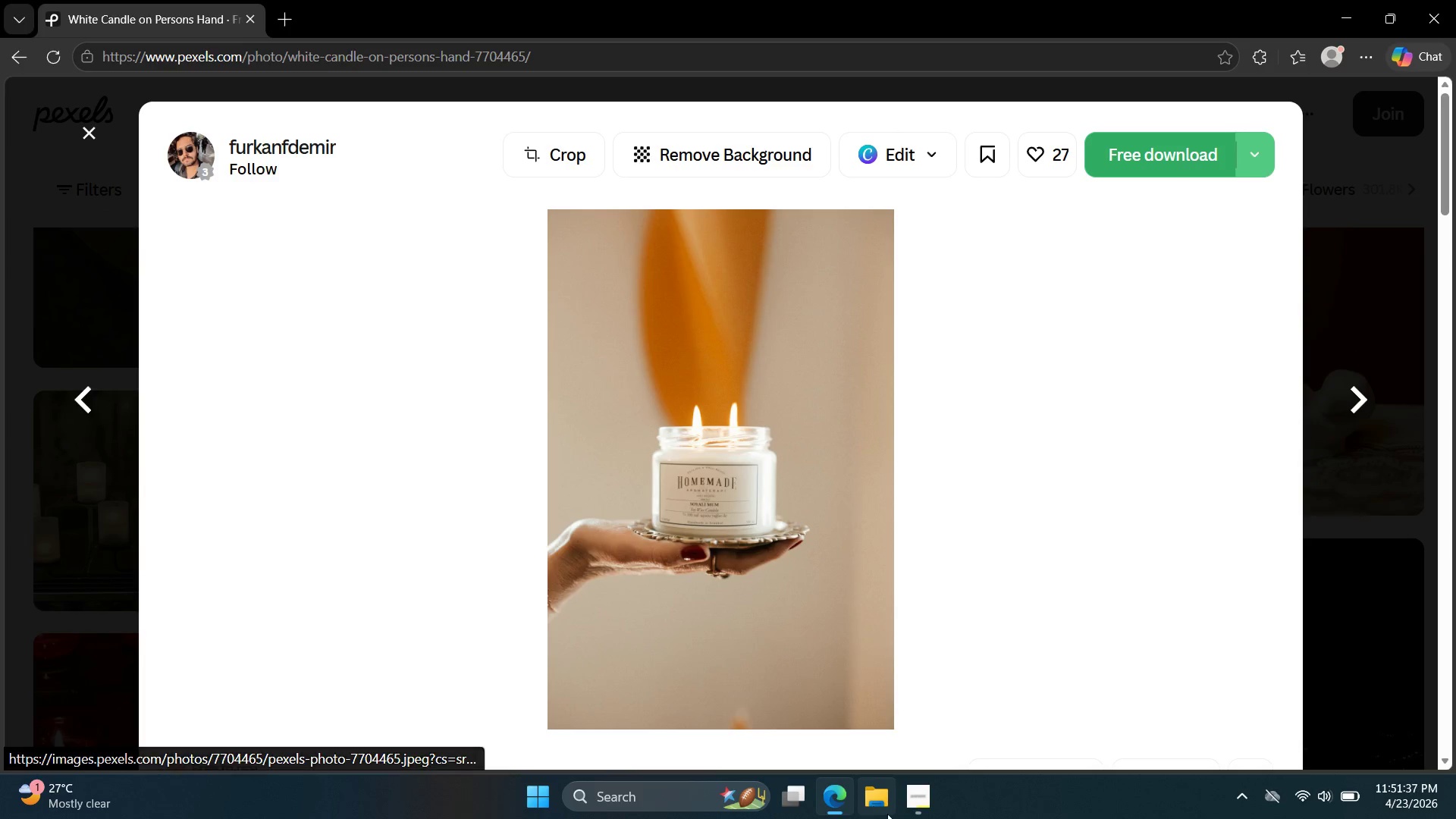 
left_click([912, 807])